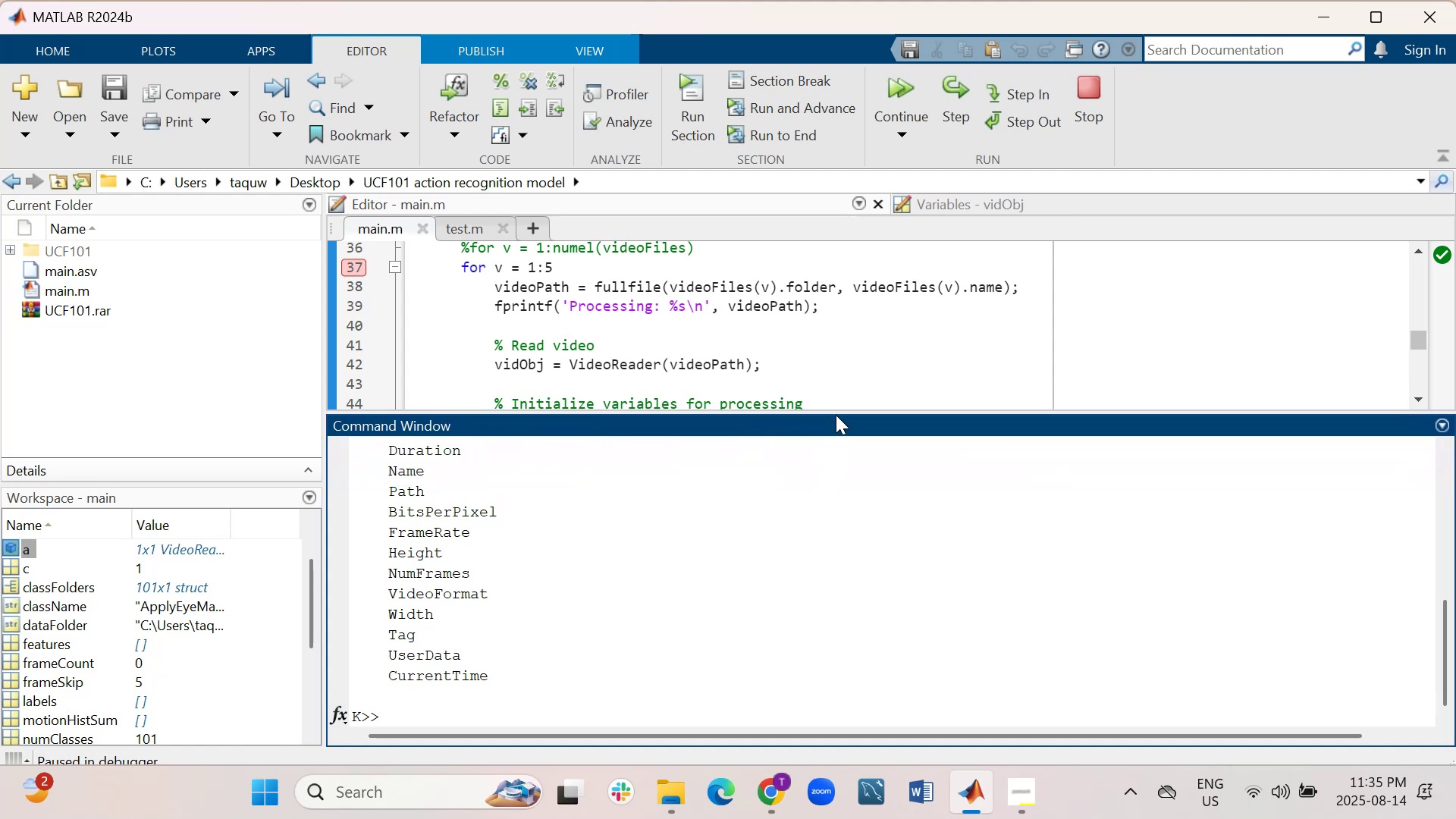 
wait(5.29)
 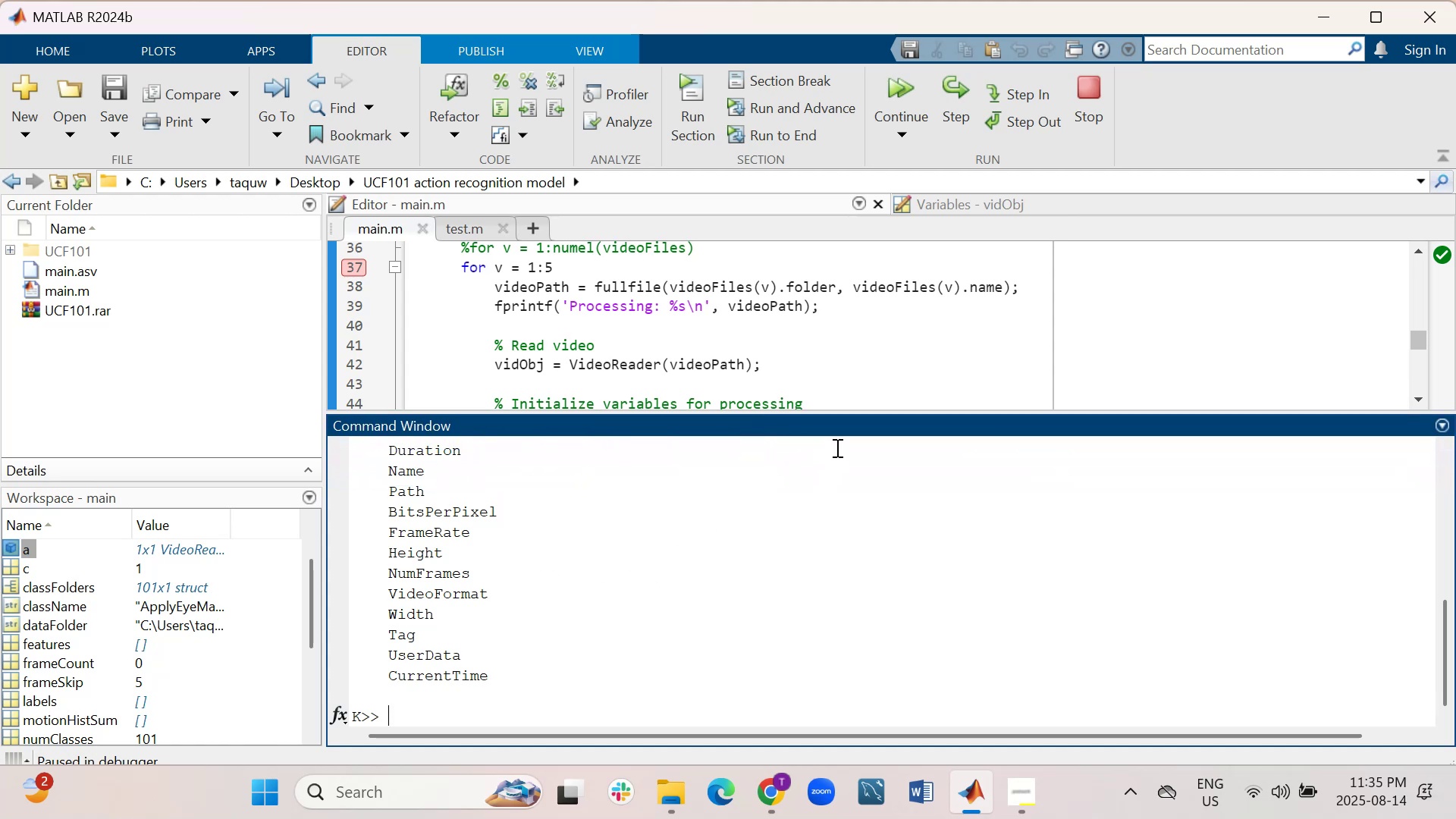 
left_click_drag(start_coordinate=[836, 413], to_coordinate=[833, 374])
 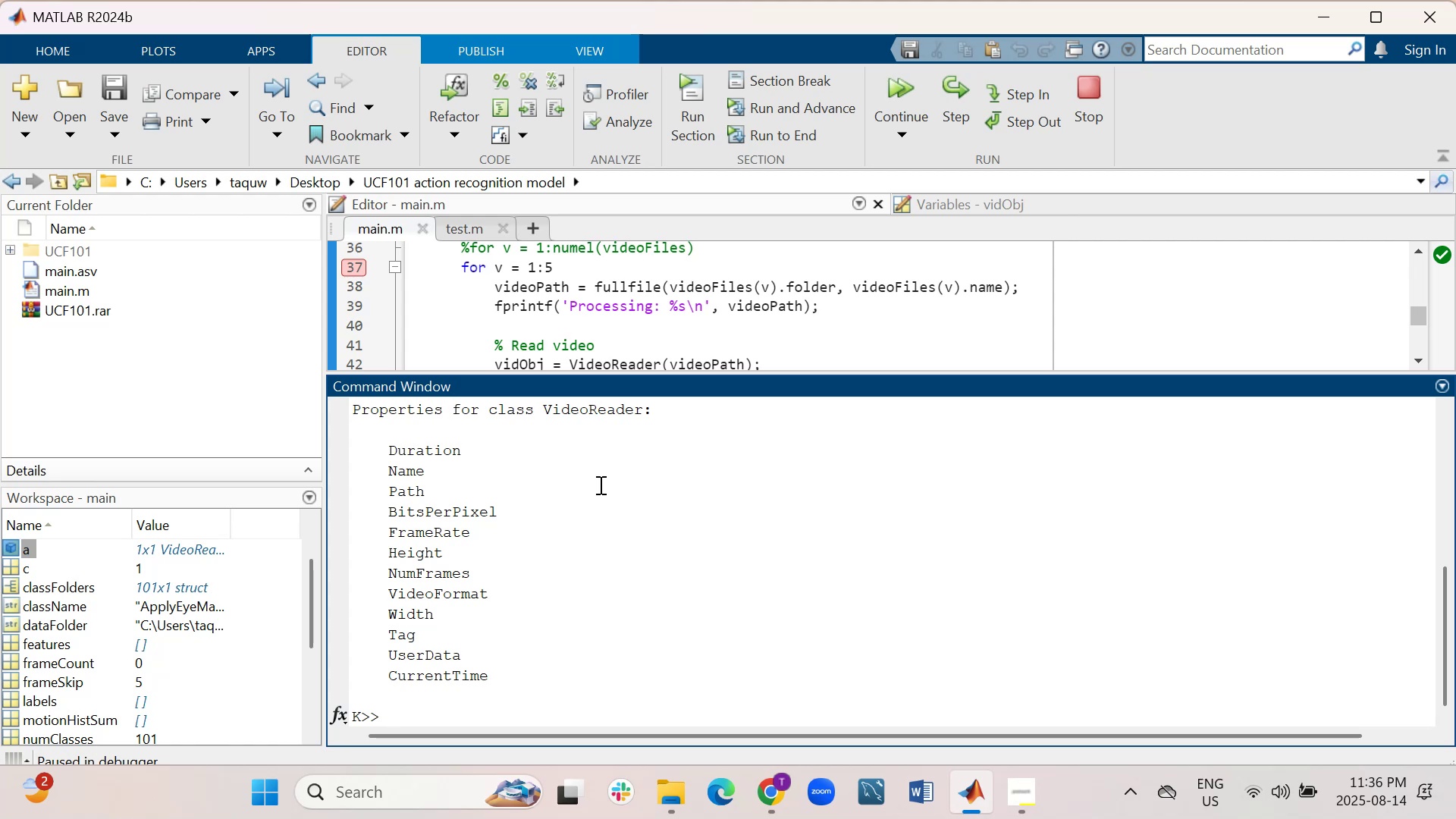 